 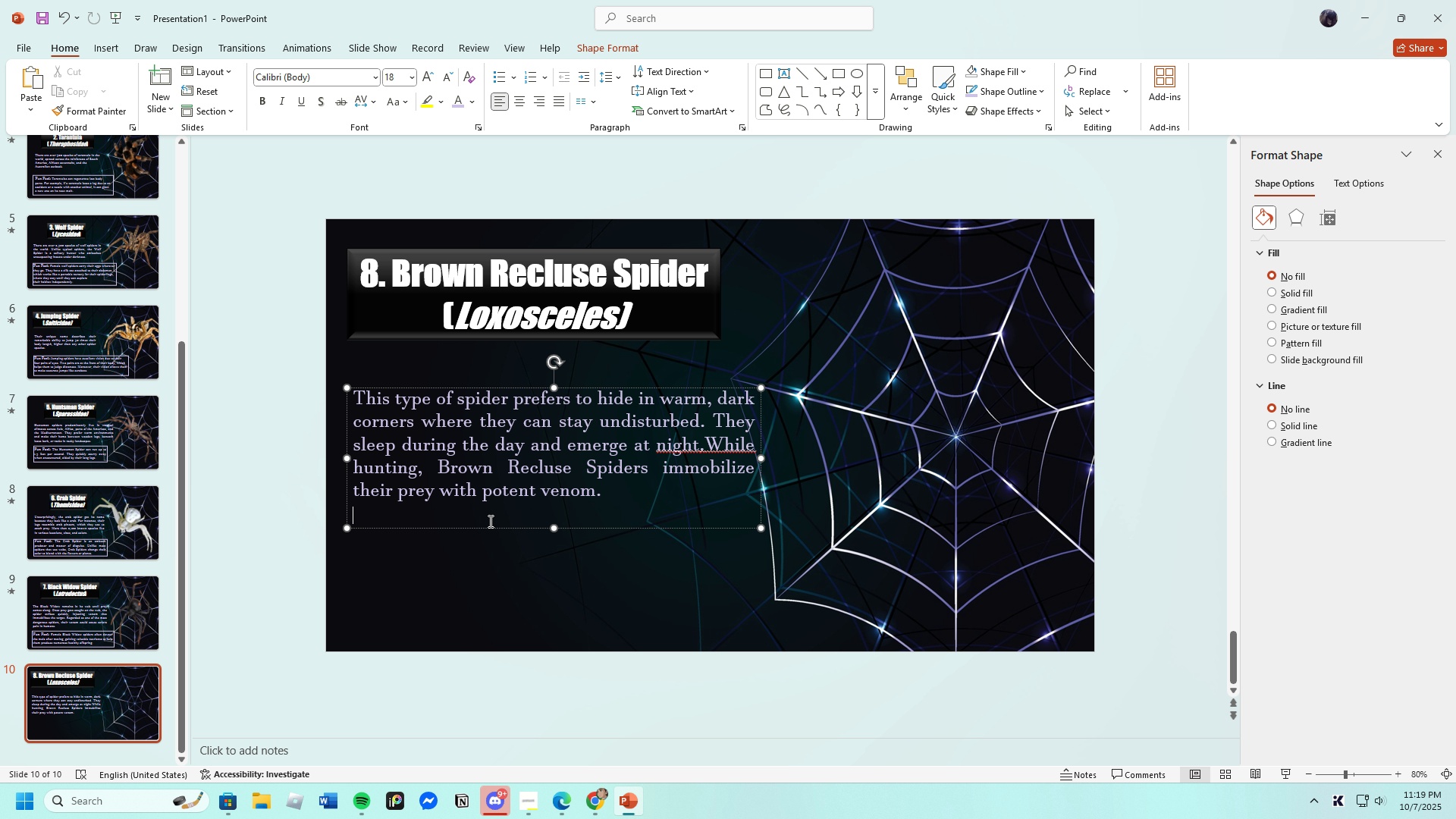 
key(Backspace)
 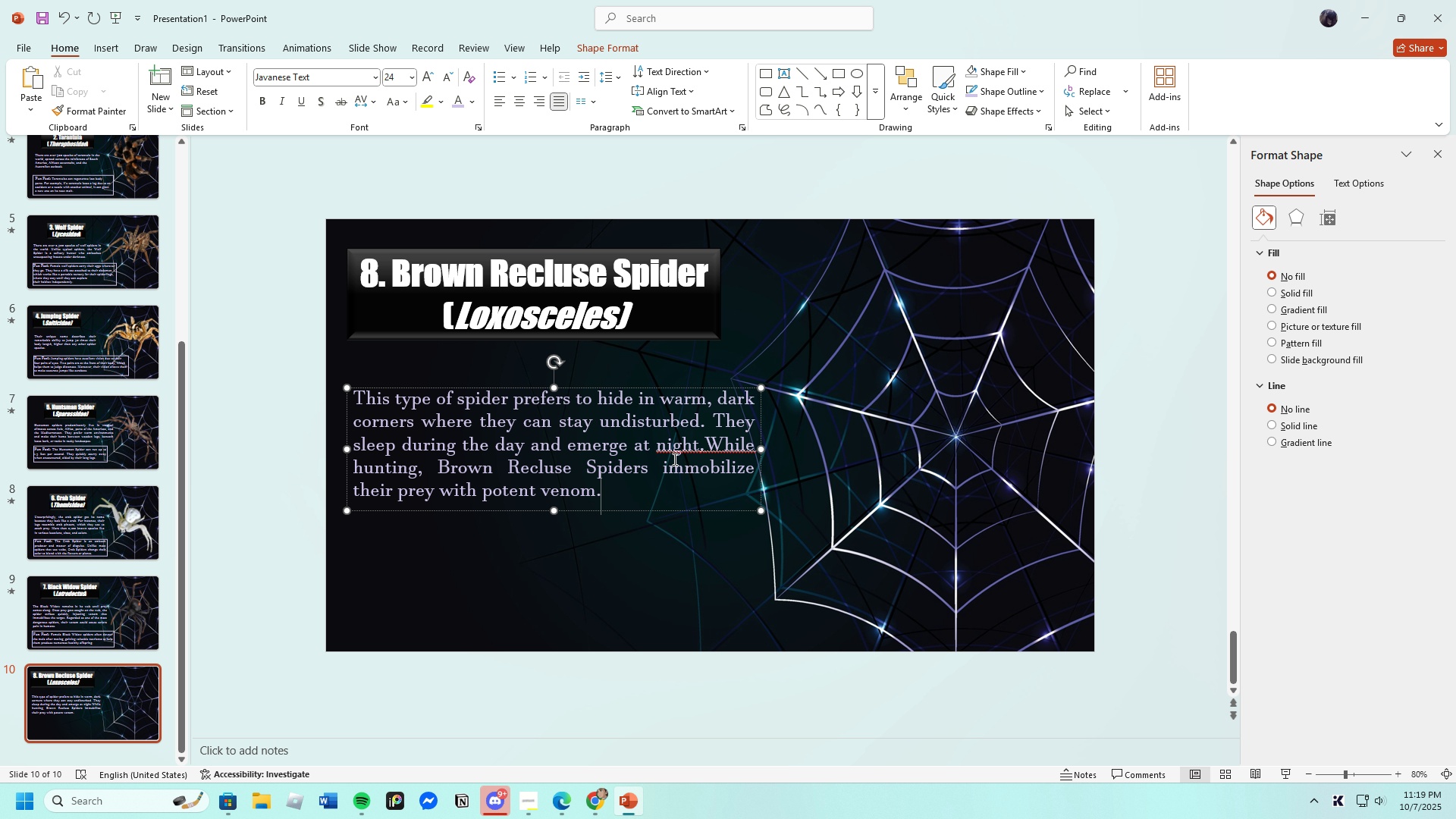 
left_click([706, 447])
 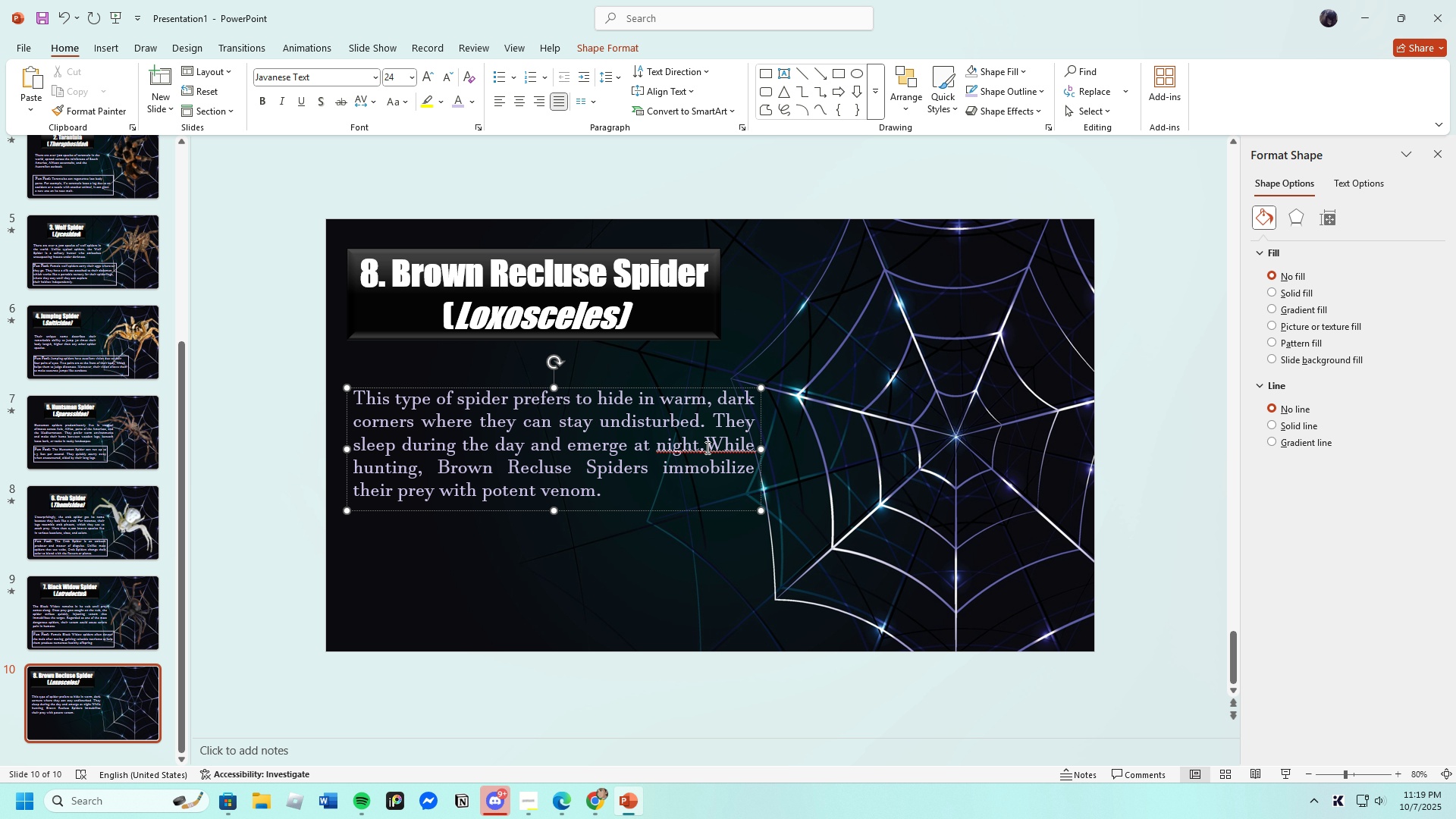 
key(Space)
 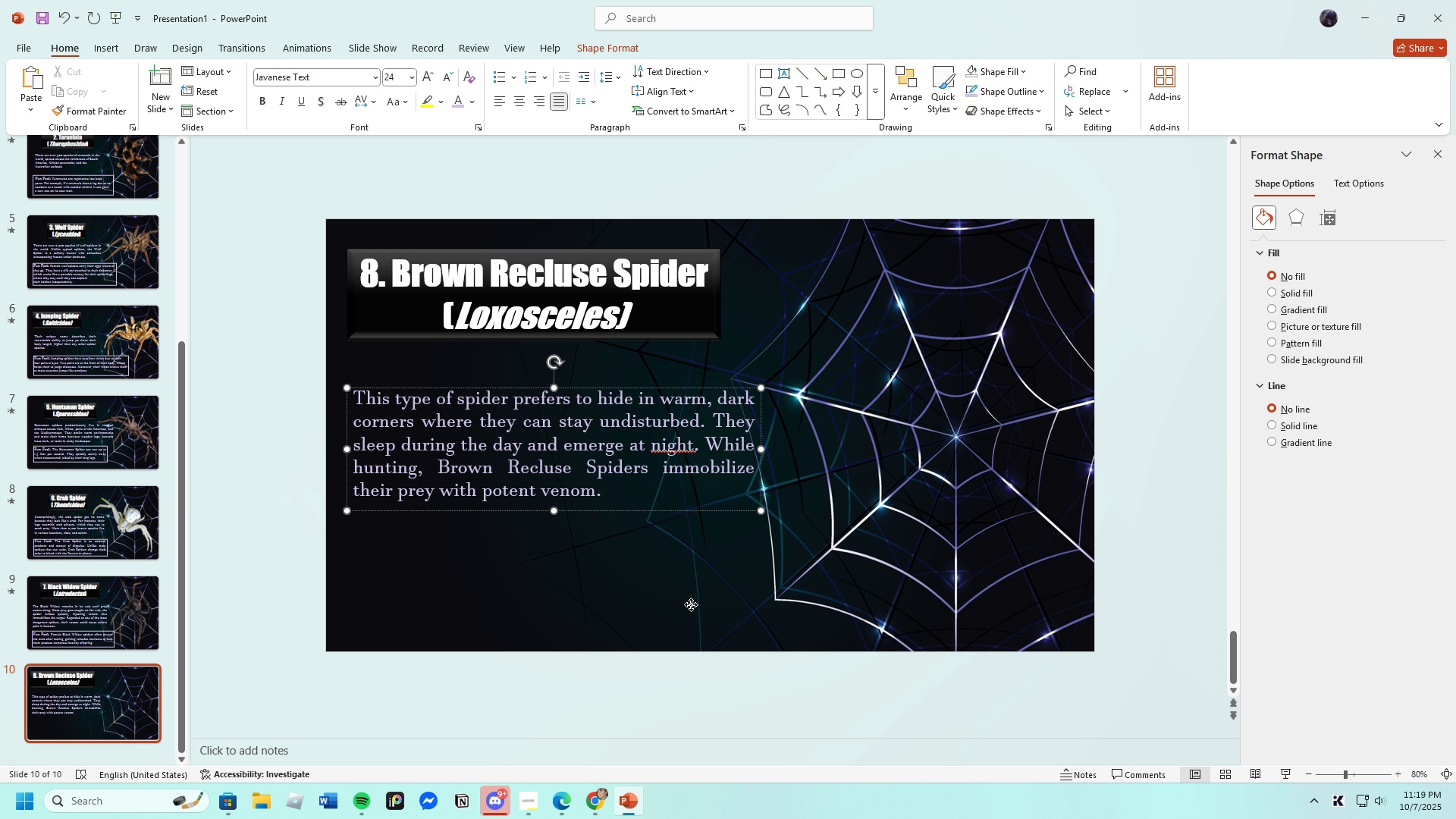 
left_click([691, 604])
 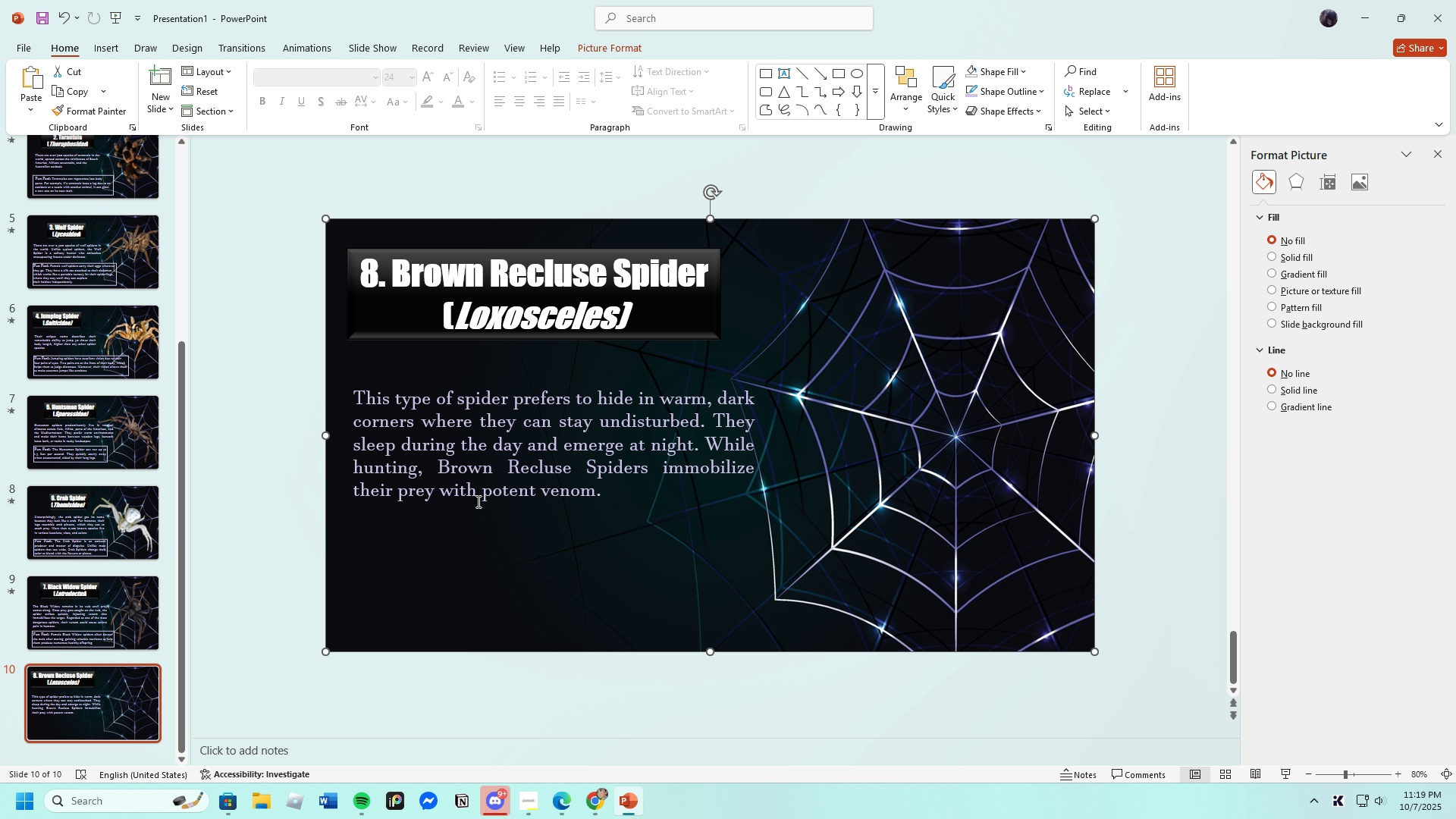 
left_click([435, 483])
 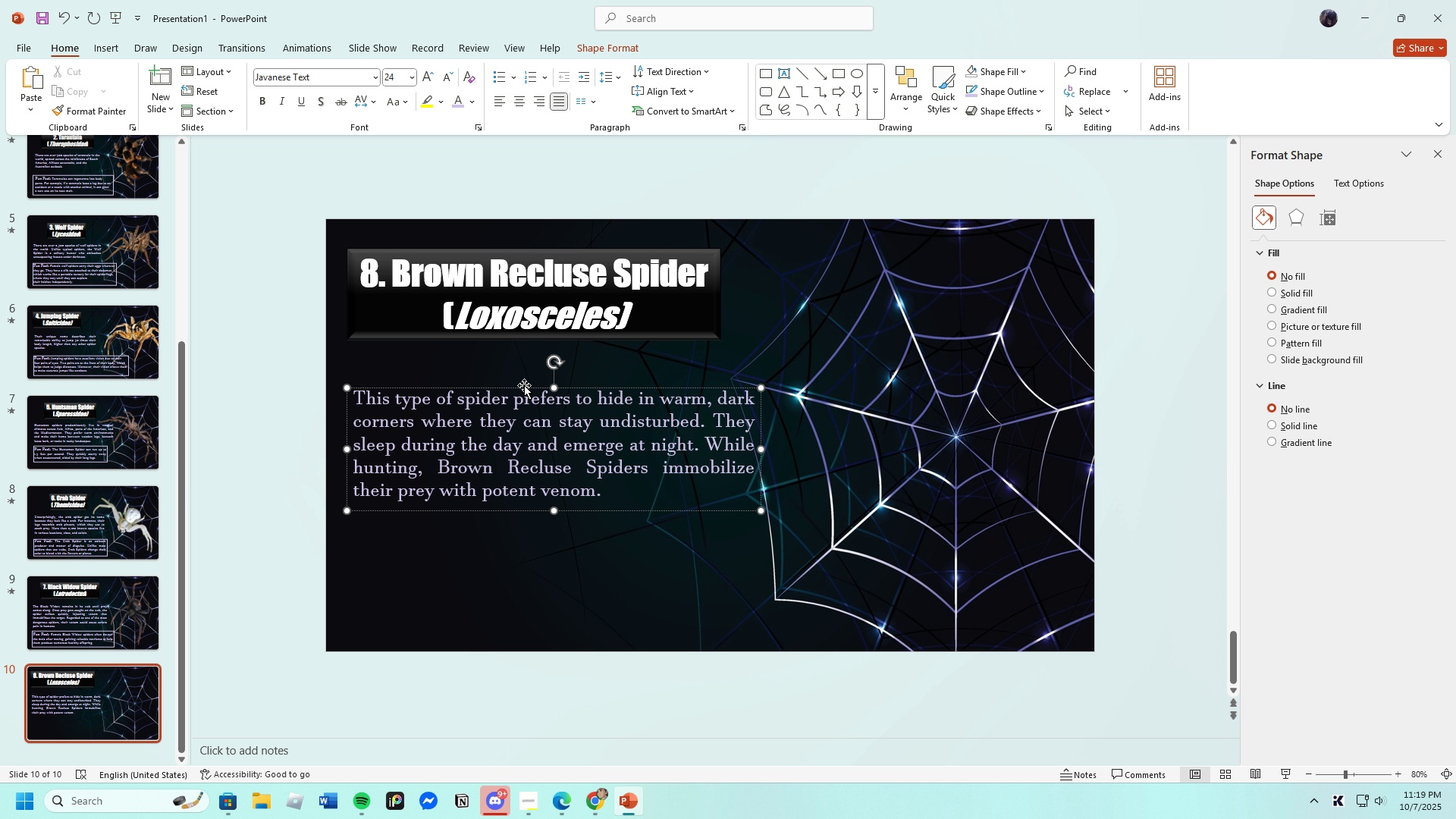 
left_click([525, 385])